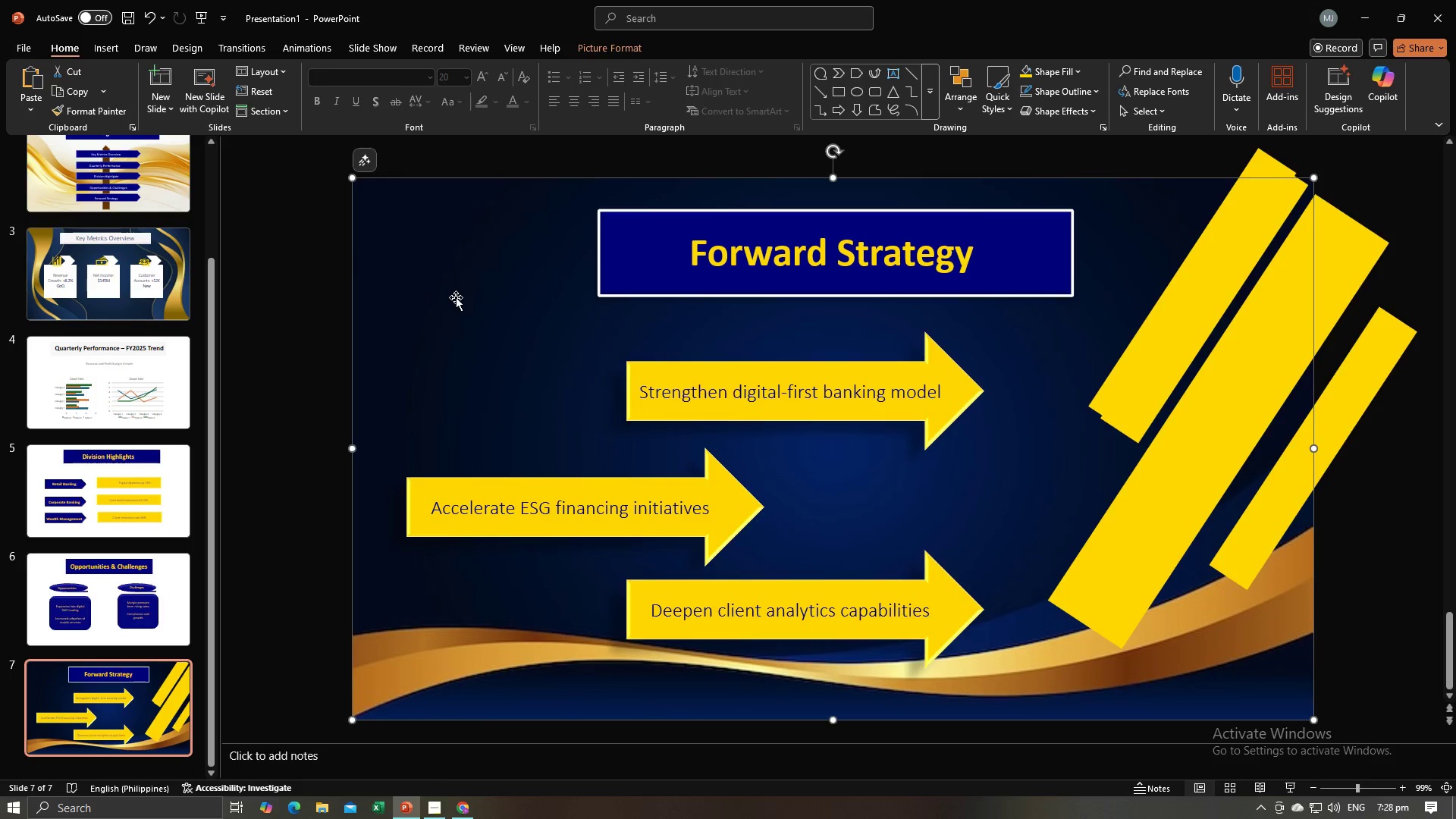 
key(Alt+AltLeft)
 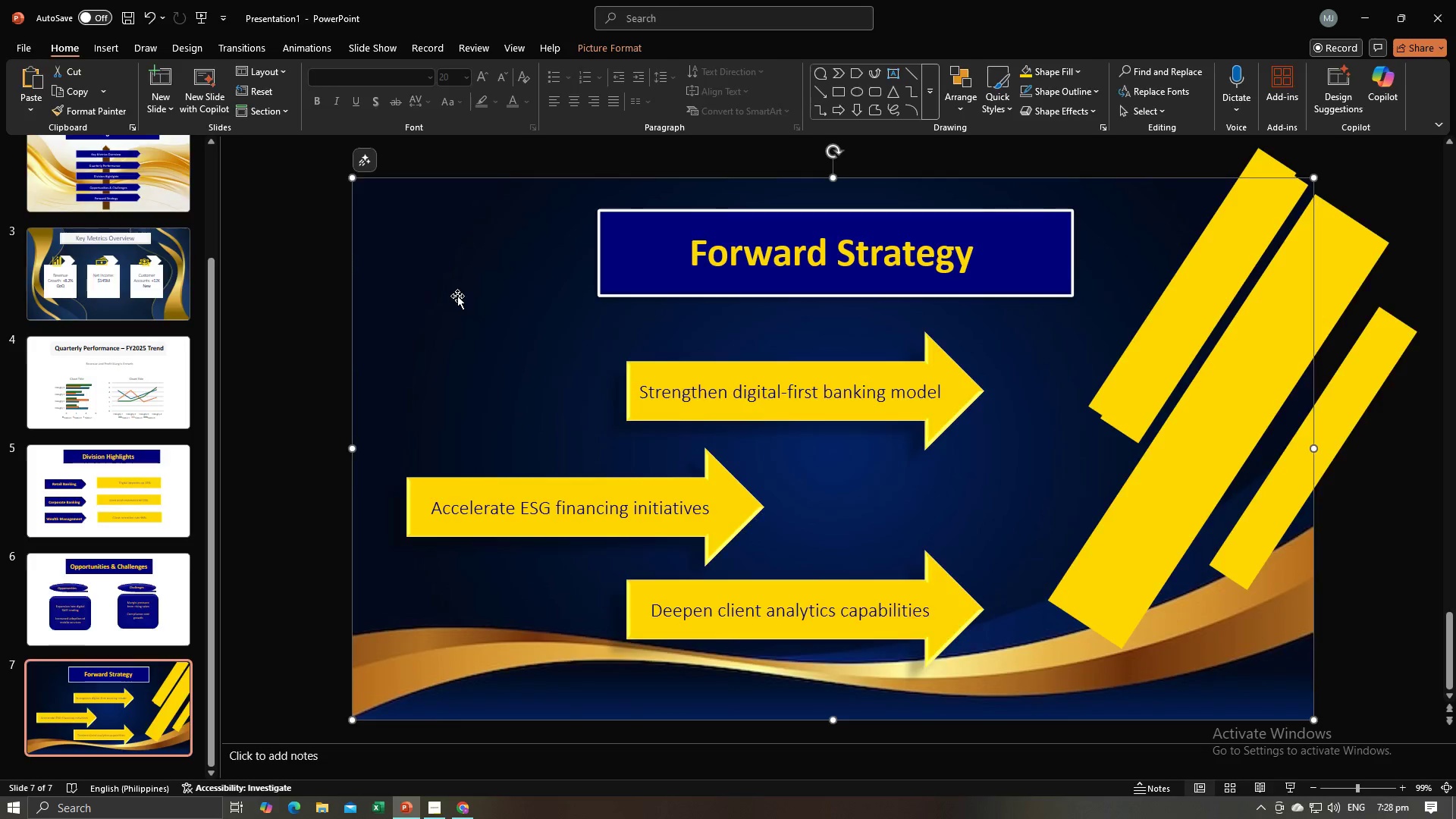 
key(Alt+Tab)
 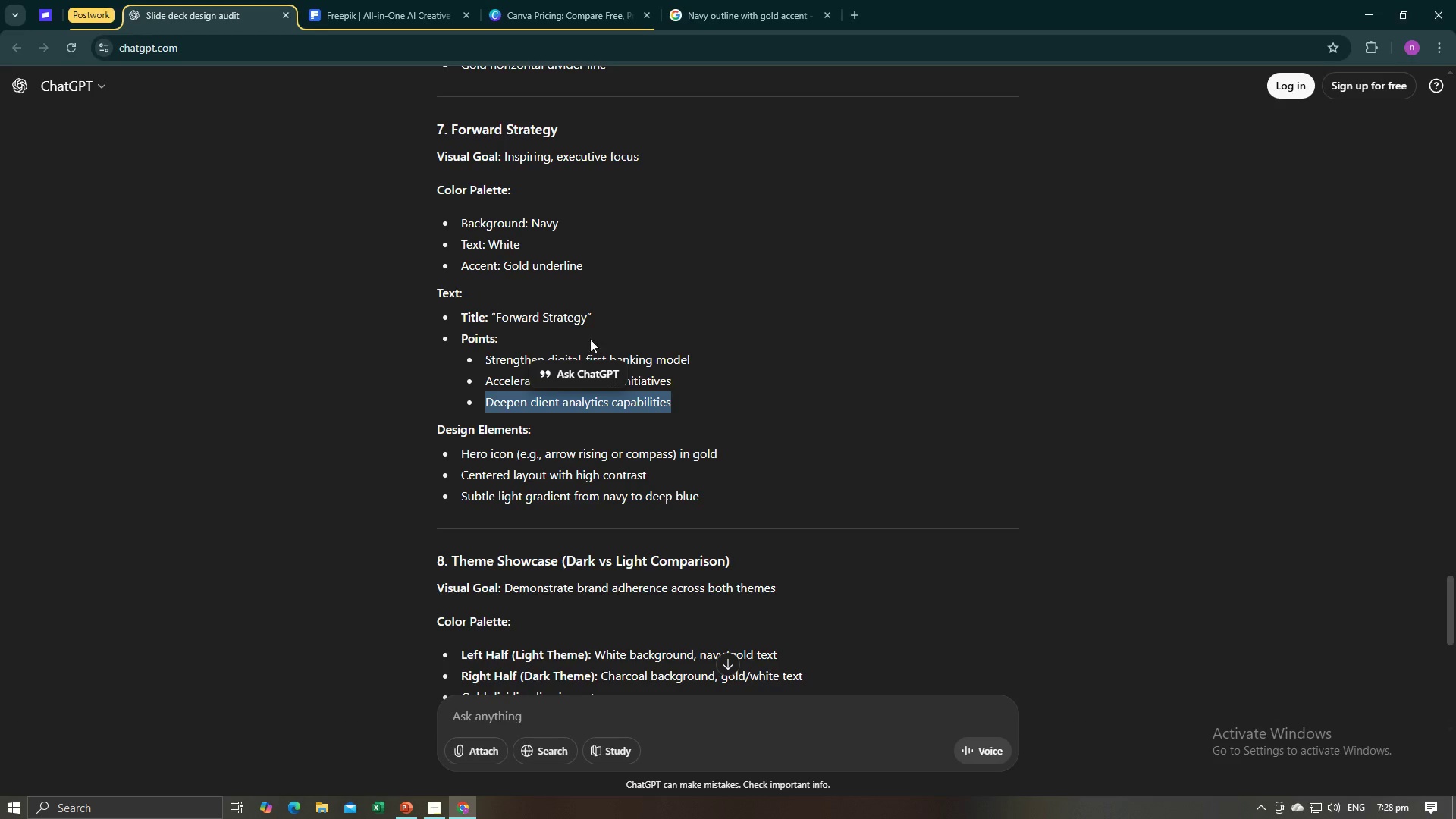 
key(Alt+AltLeft)
 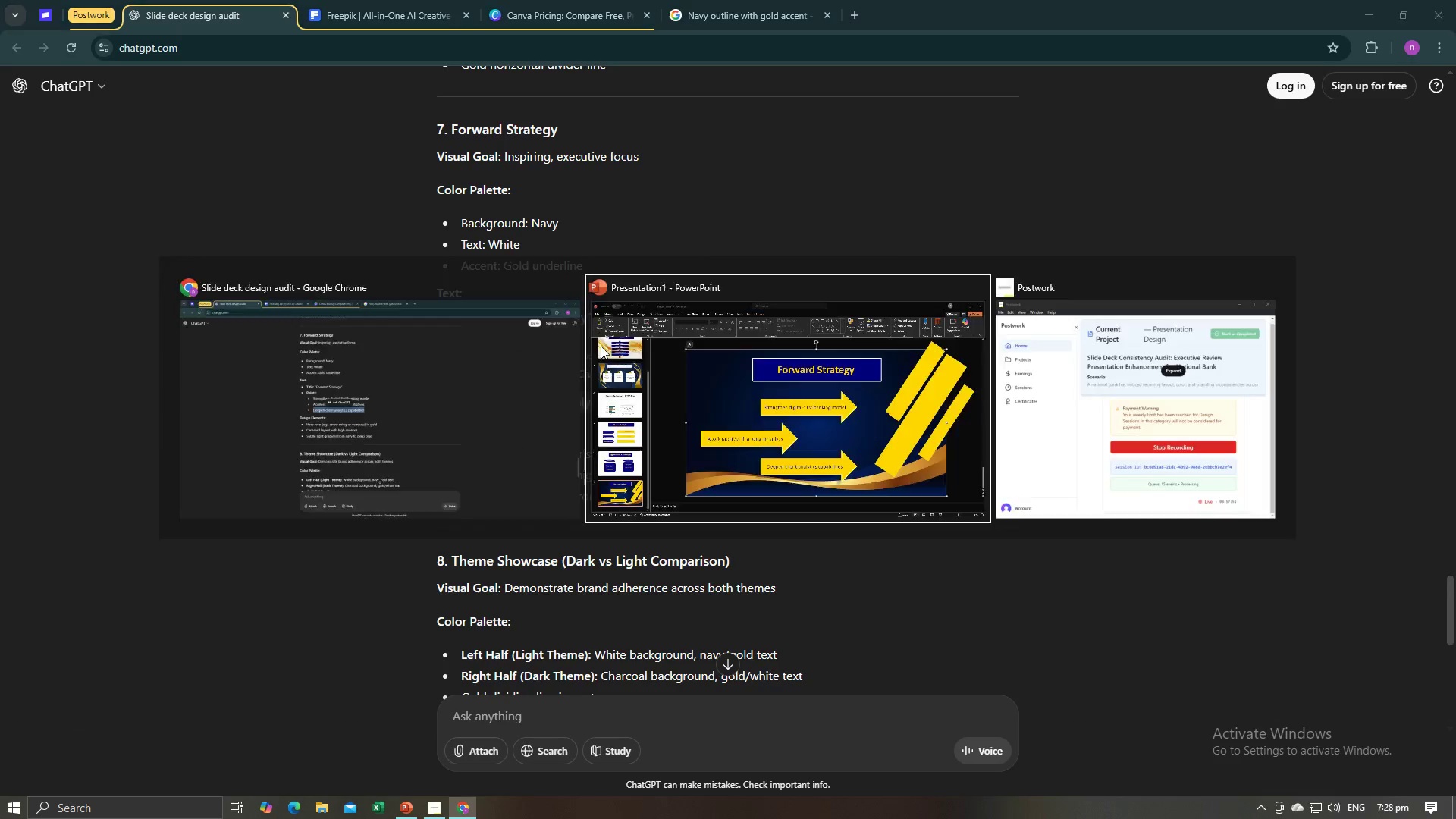 
key(Alt+Tab)
 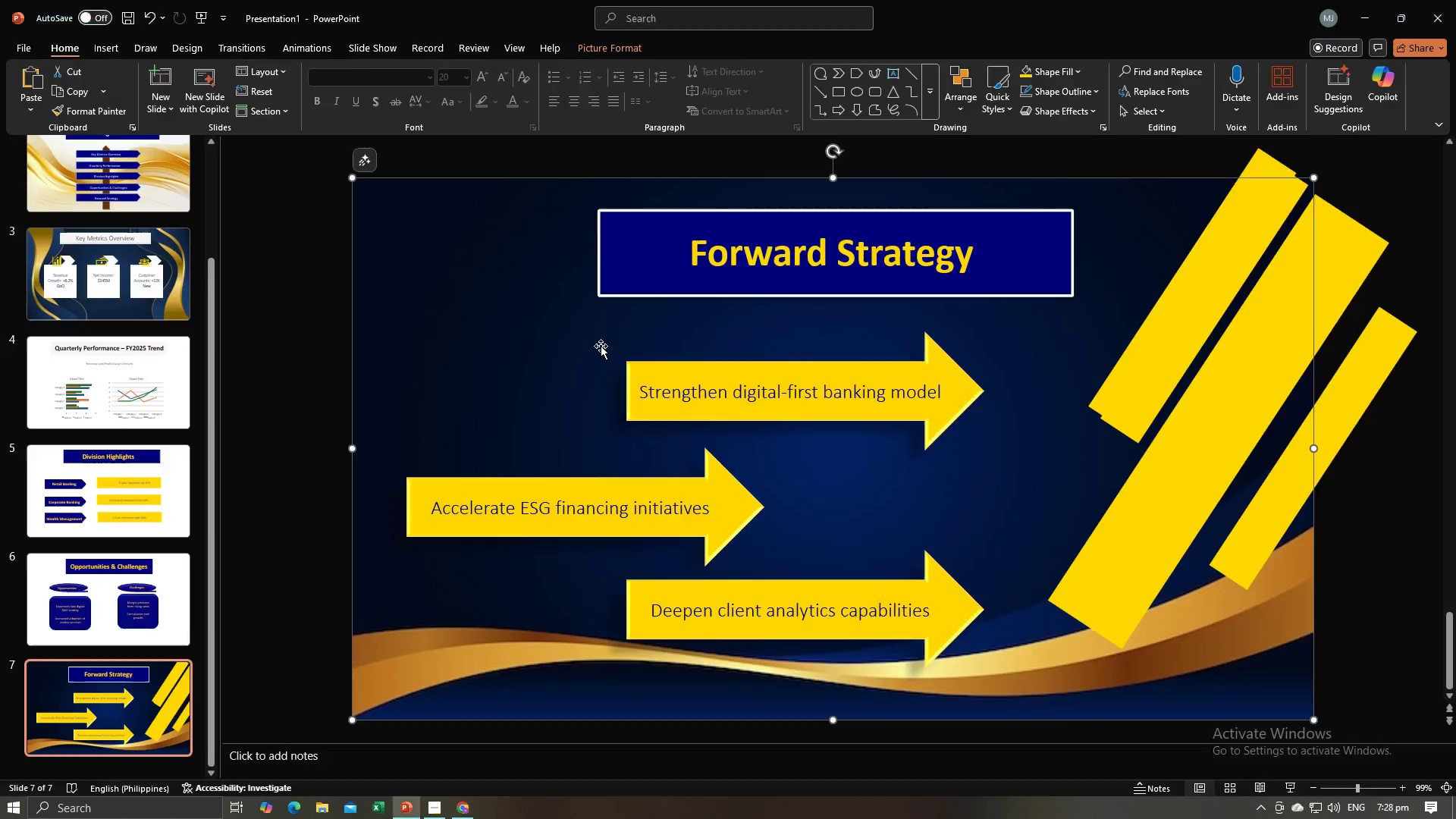 
key(Alt+Tab)
 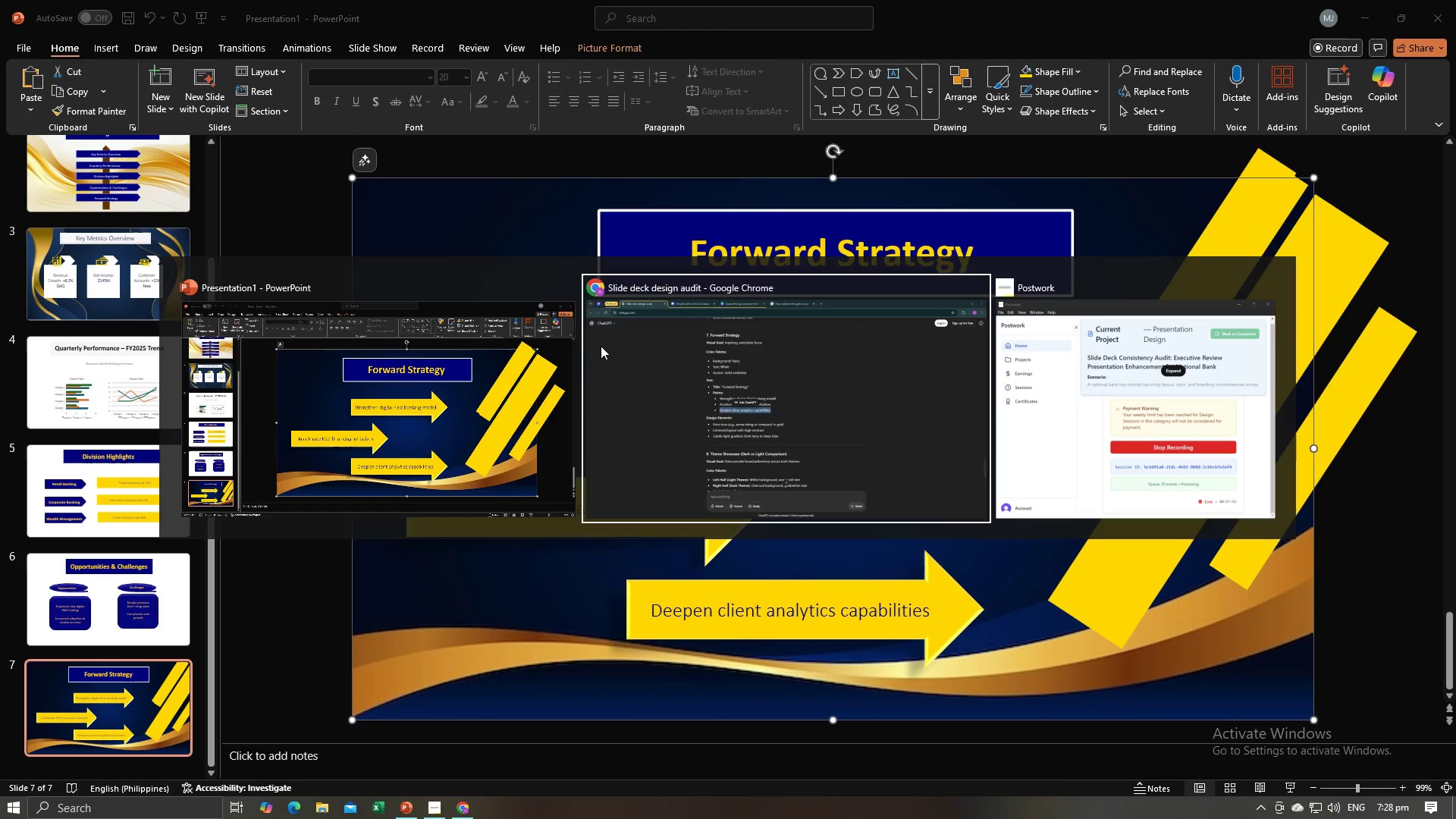 
key(Alt+Tab)
 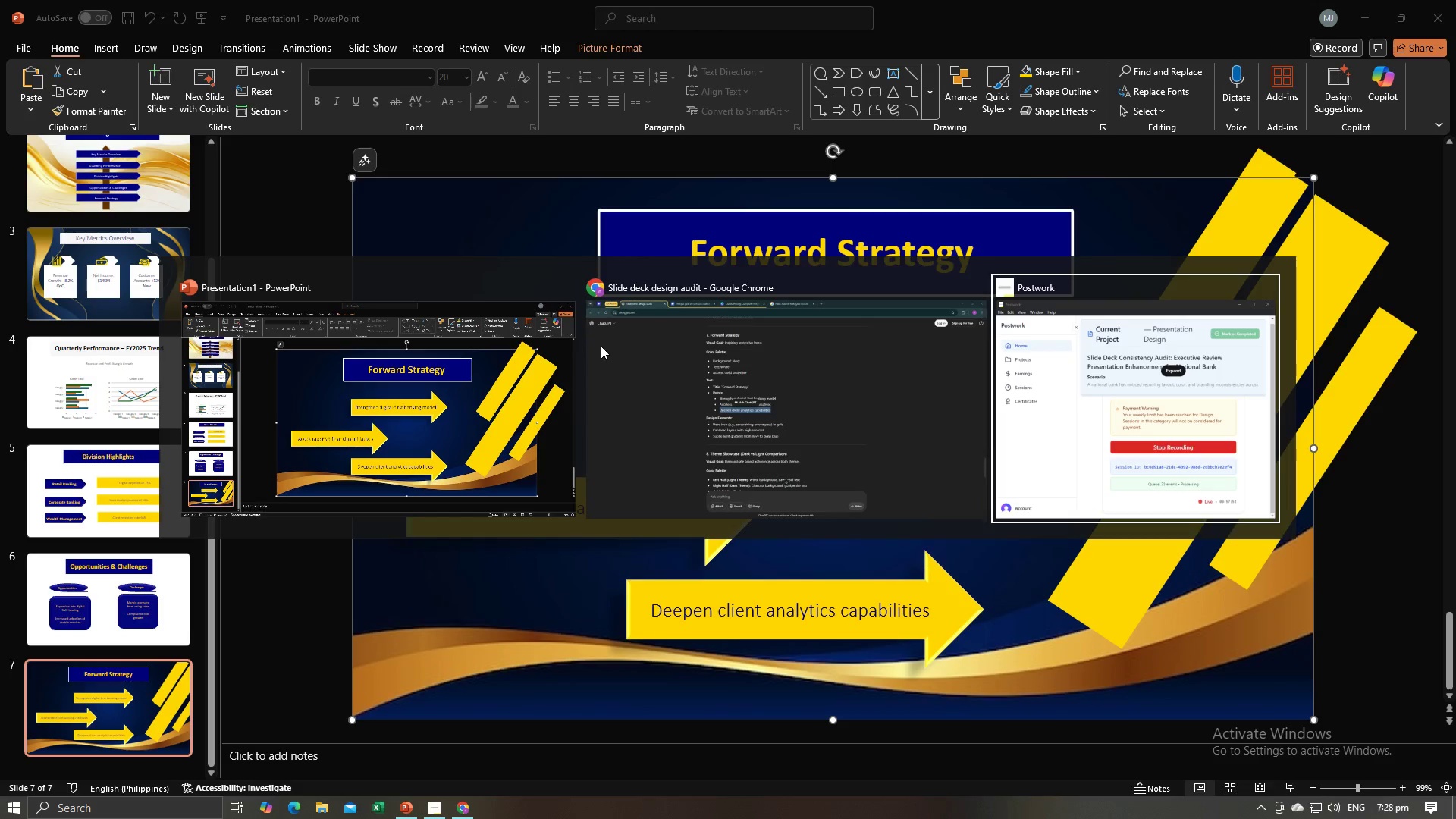 
key(Alt+Tab)
 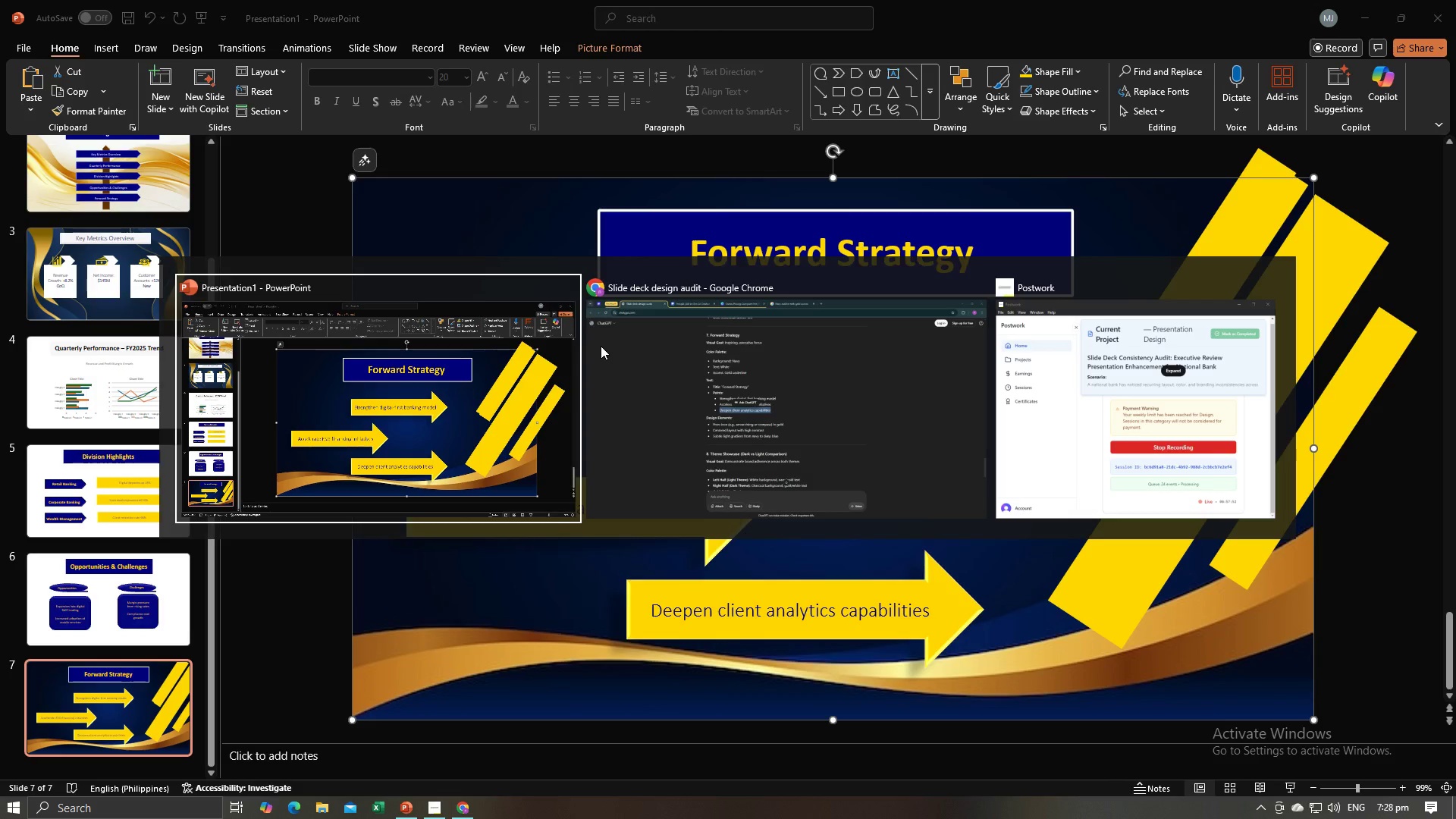 
key(Alt+Tab)
 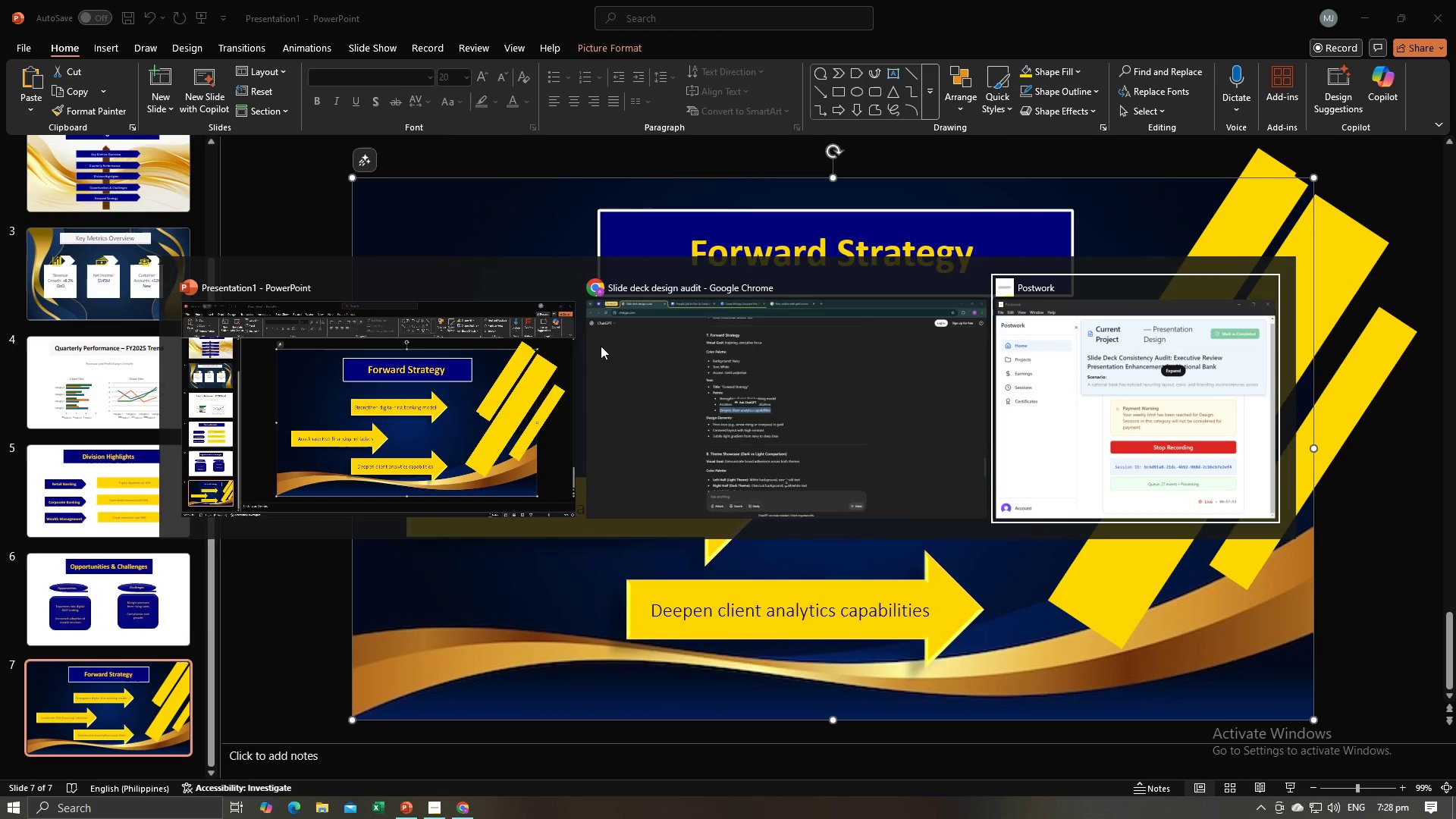 
key(Alt+Tab)